 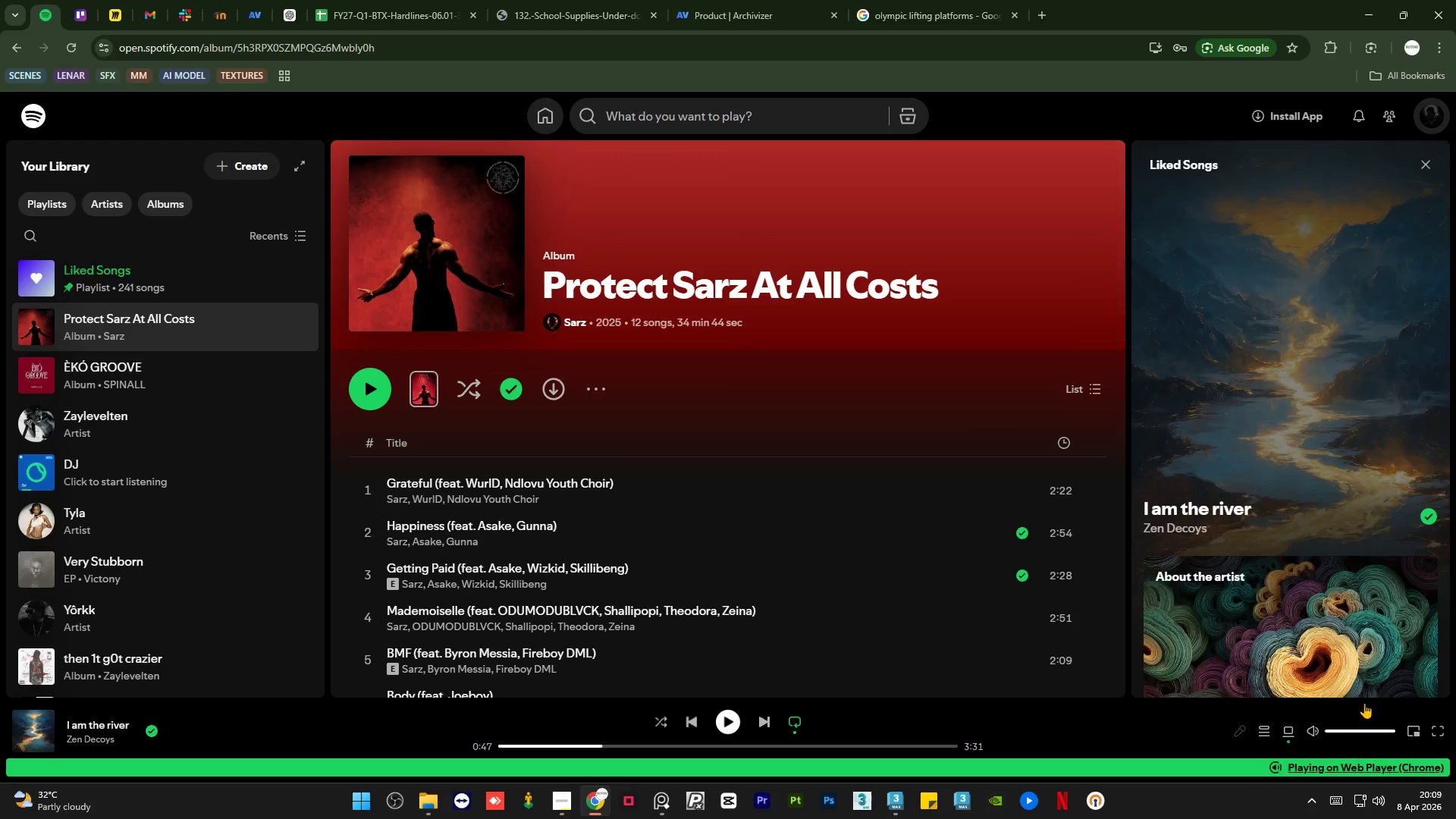 
left_click([1277, 274])
 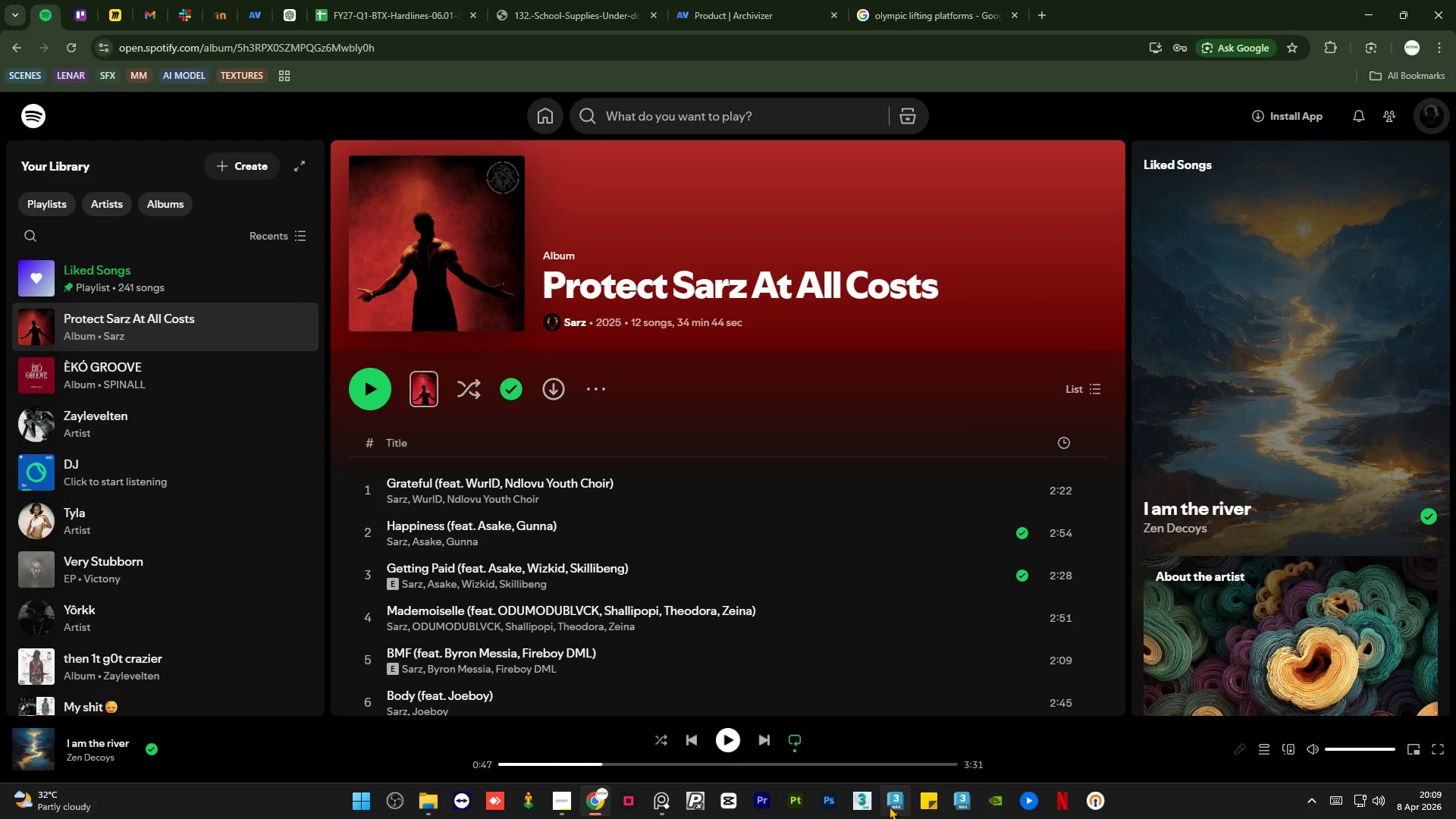 
mouse_move([672, 733])
 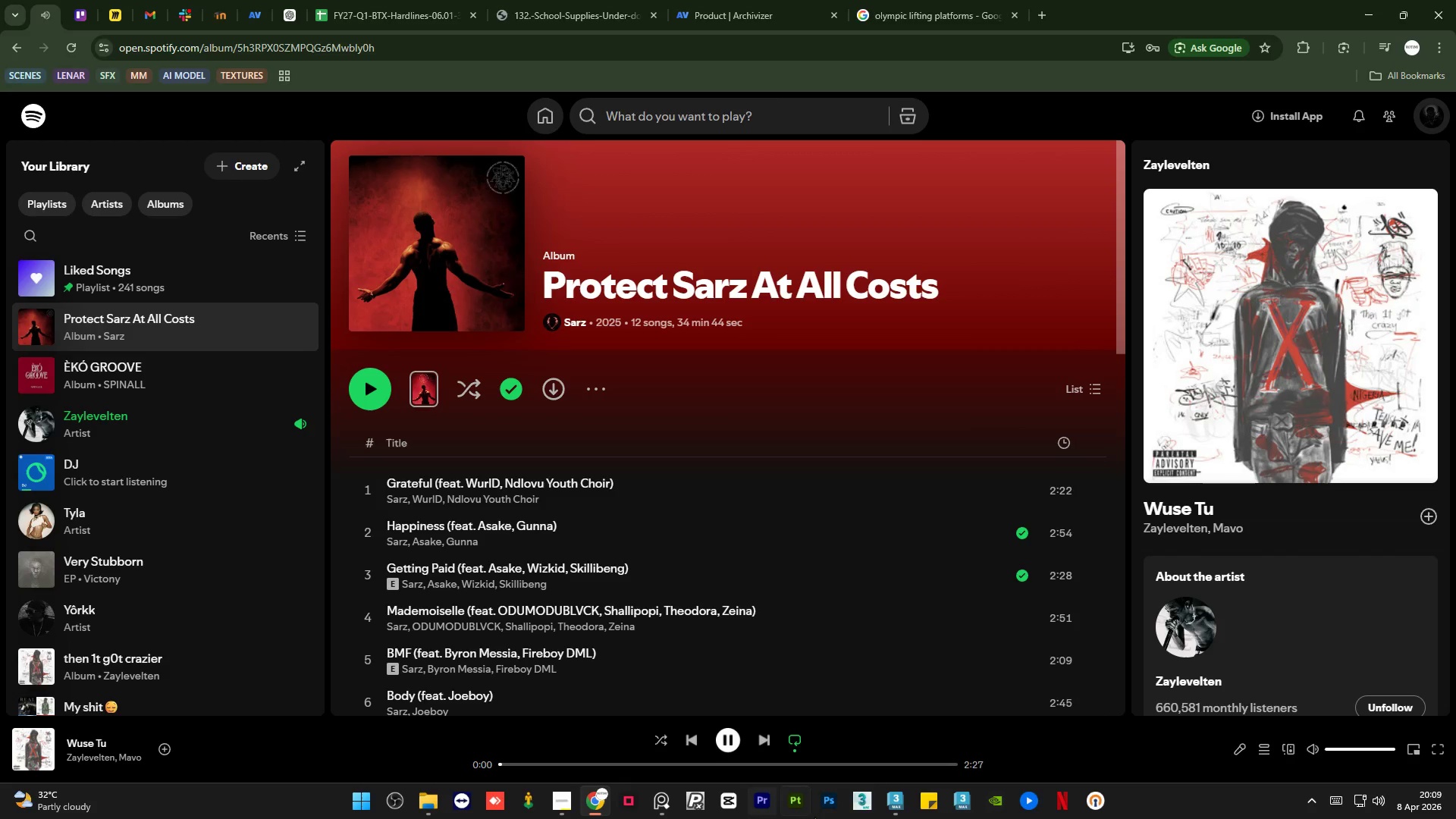 
left_click([887, 810])
 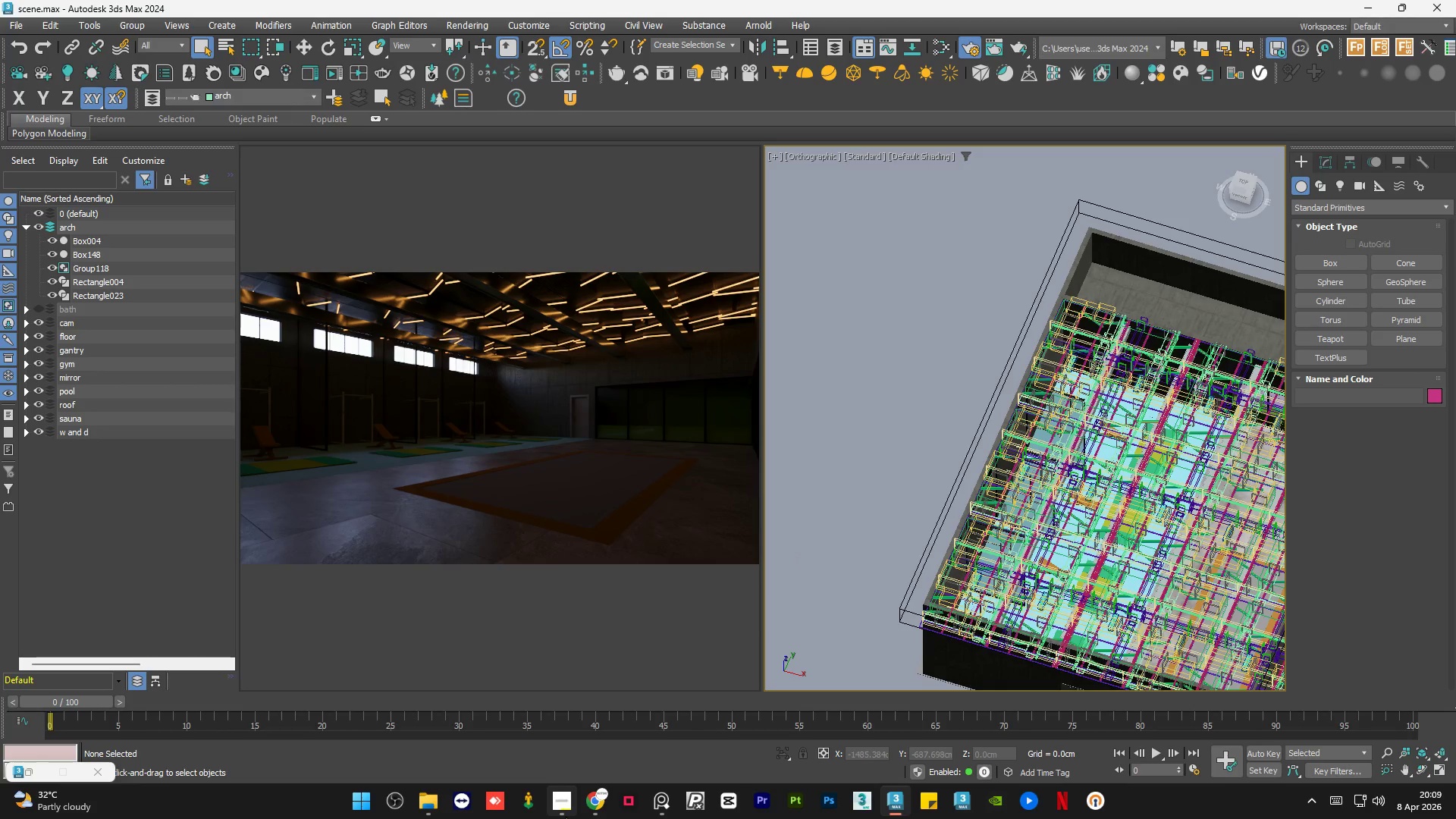 
left_click([565, 808])